 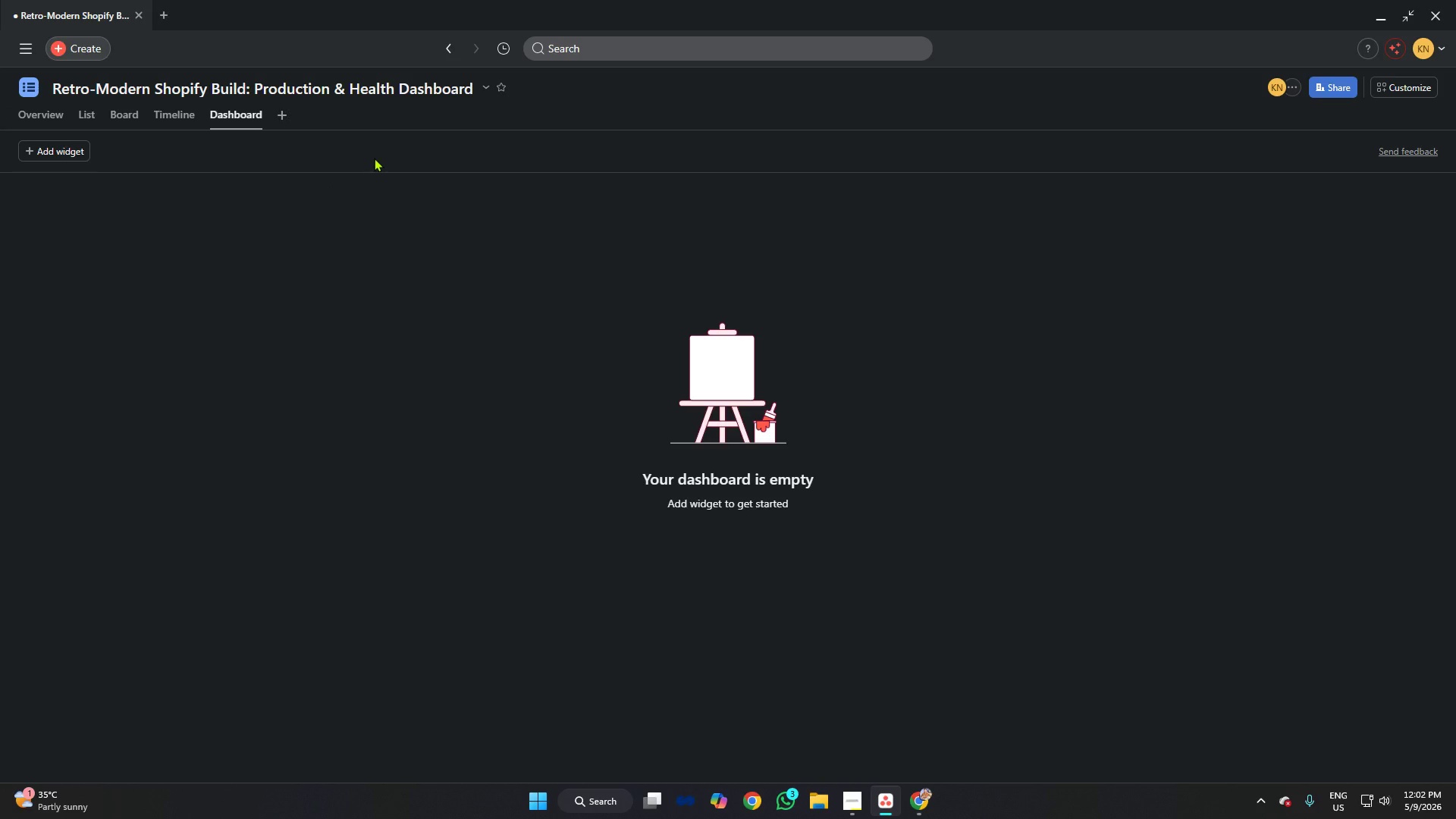 
left_click([323, 112])
 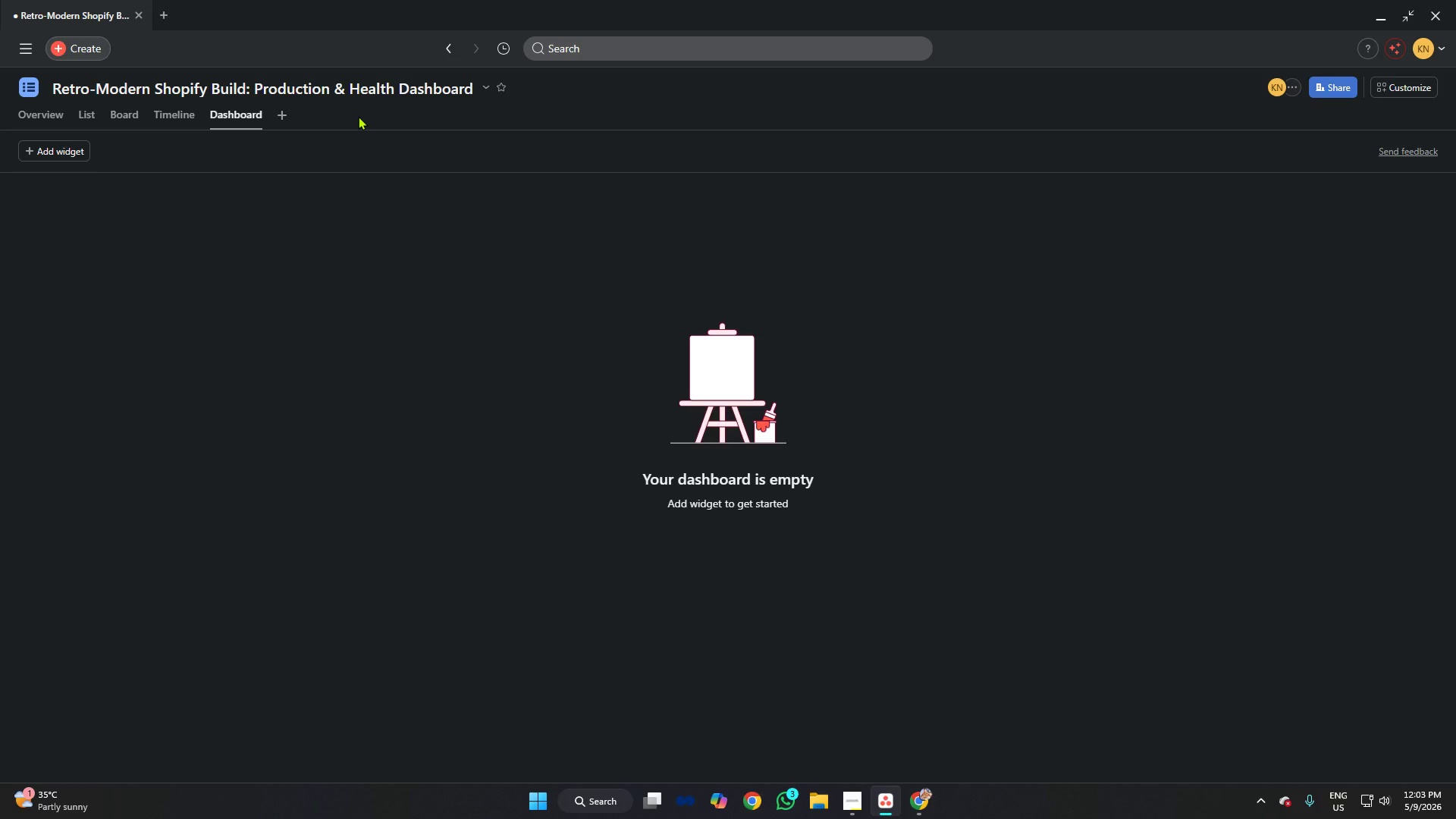 
left_click([358, 116])
 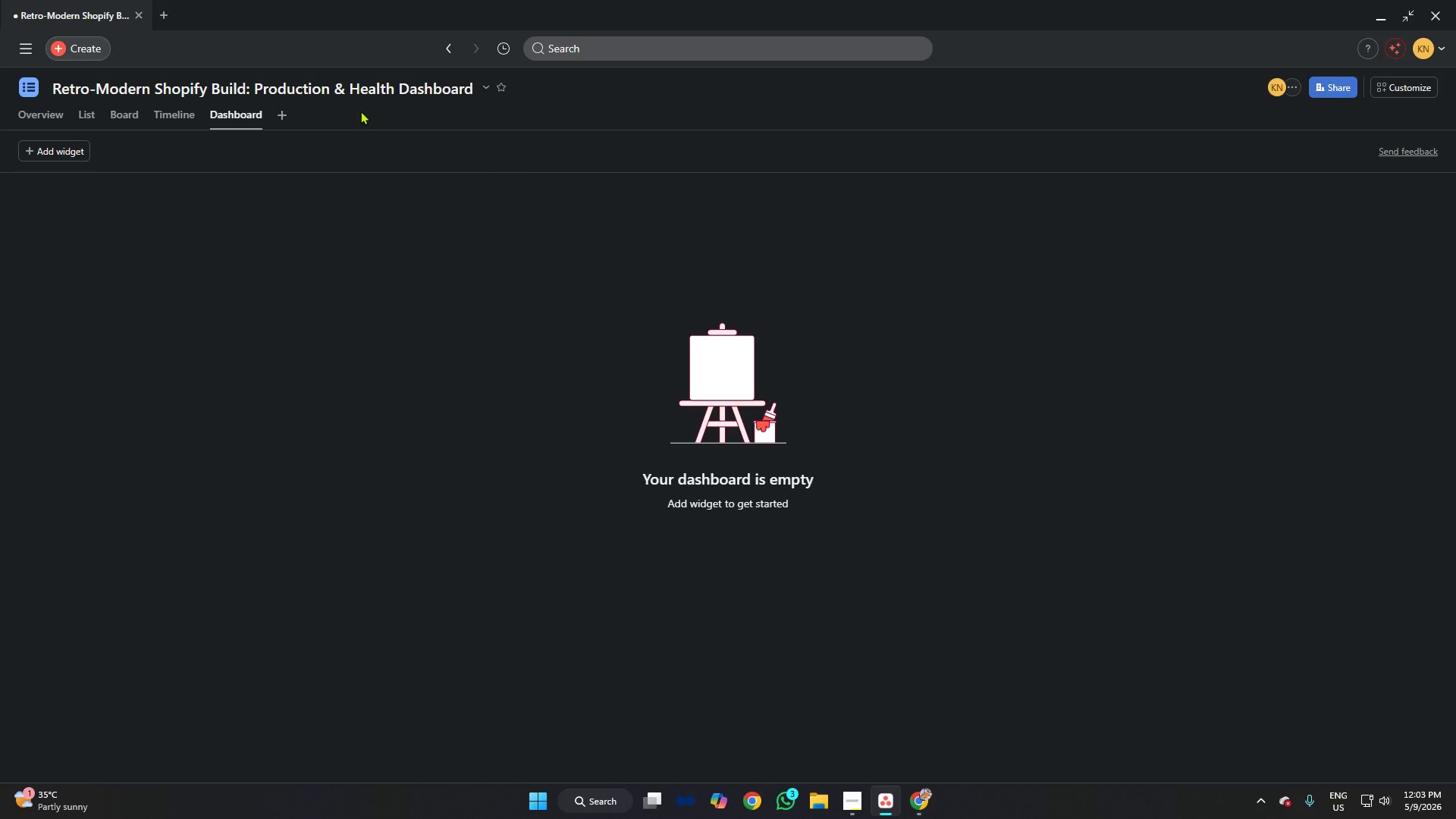 
left_click([360, 111])
 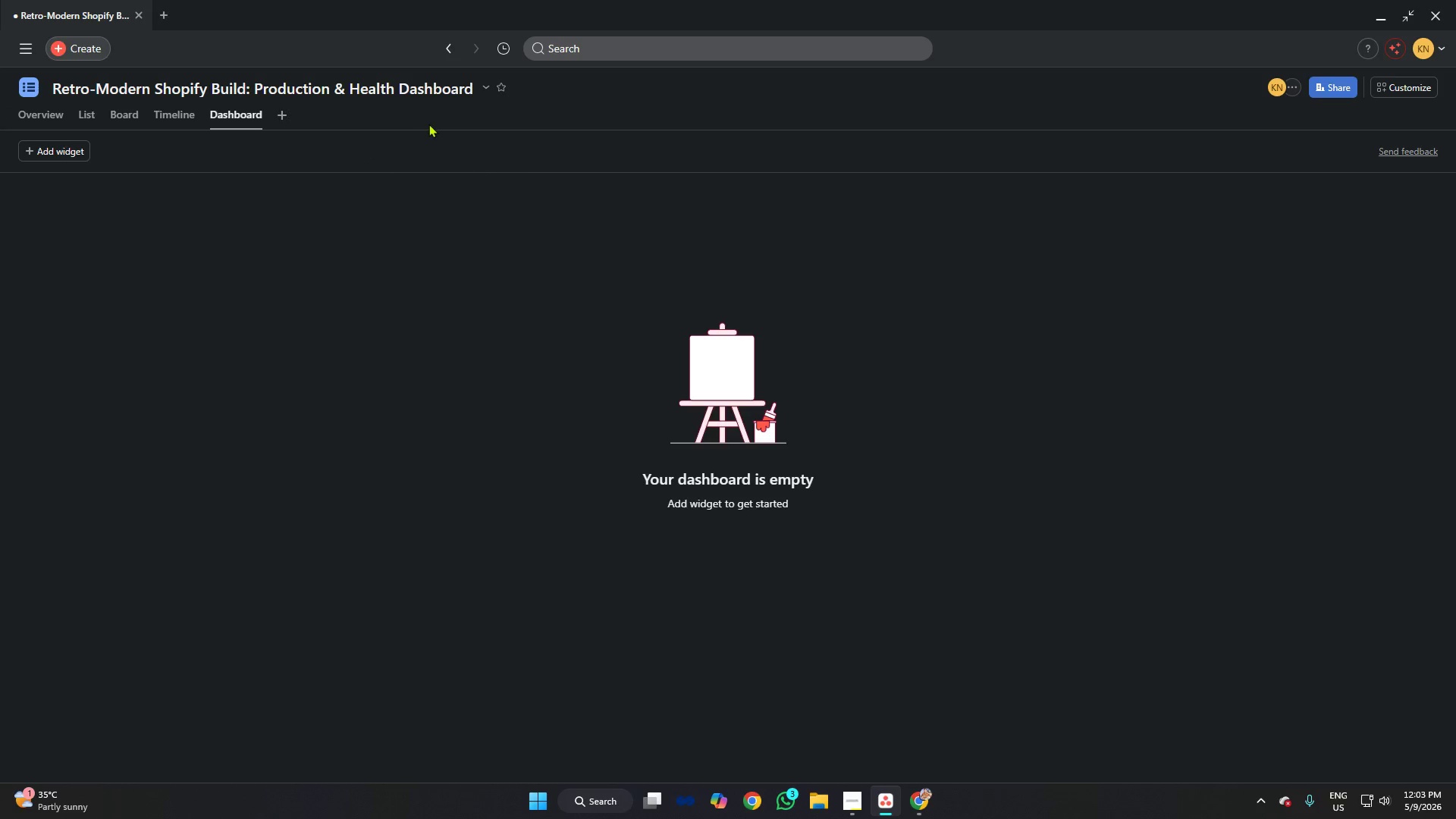 
left_click([382, 118])
 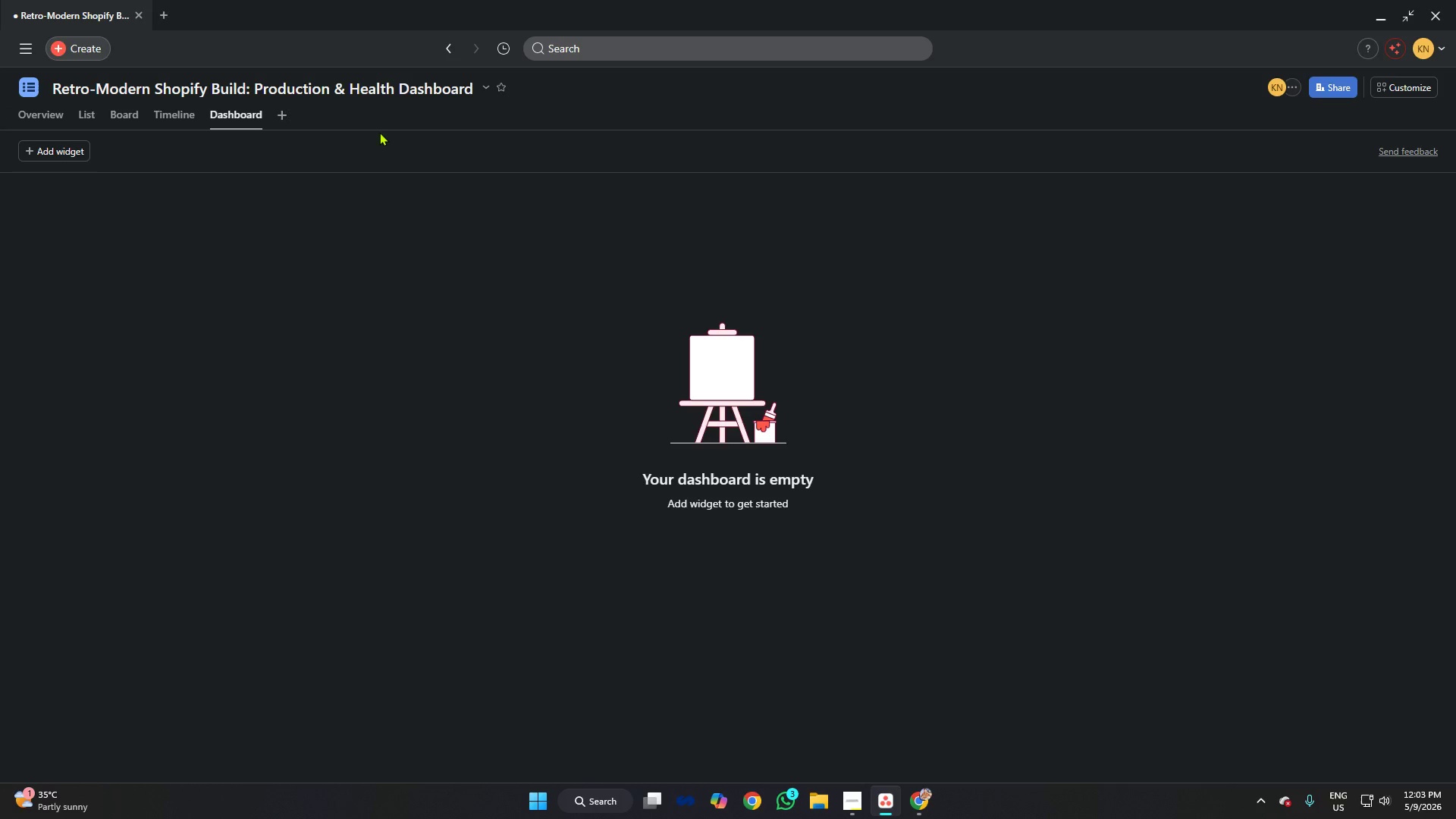 
left_click([379, 132])
 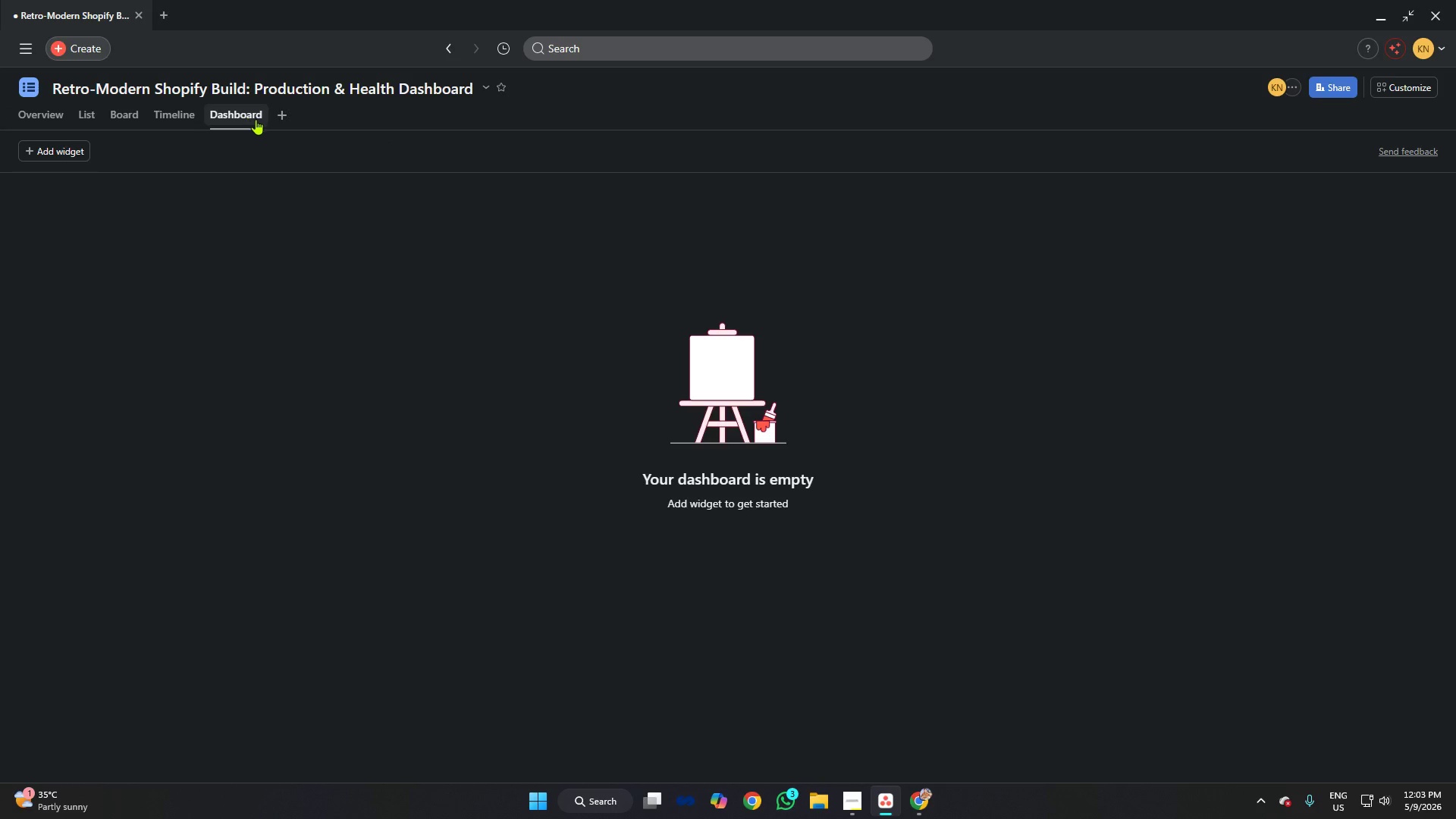 
left_click([355, 111])
 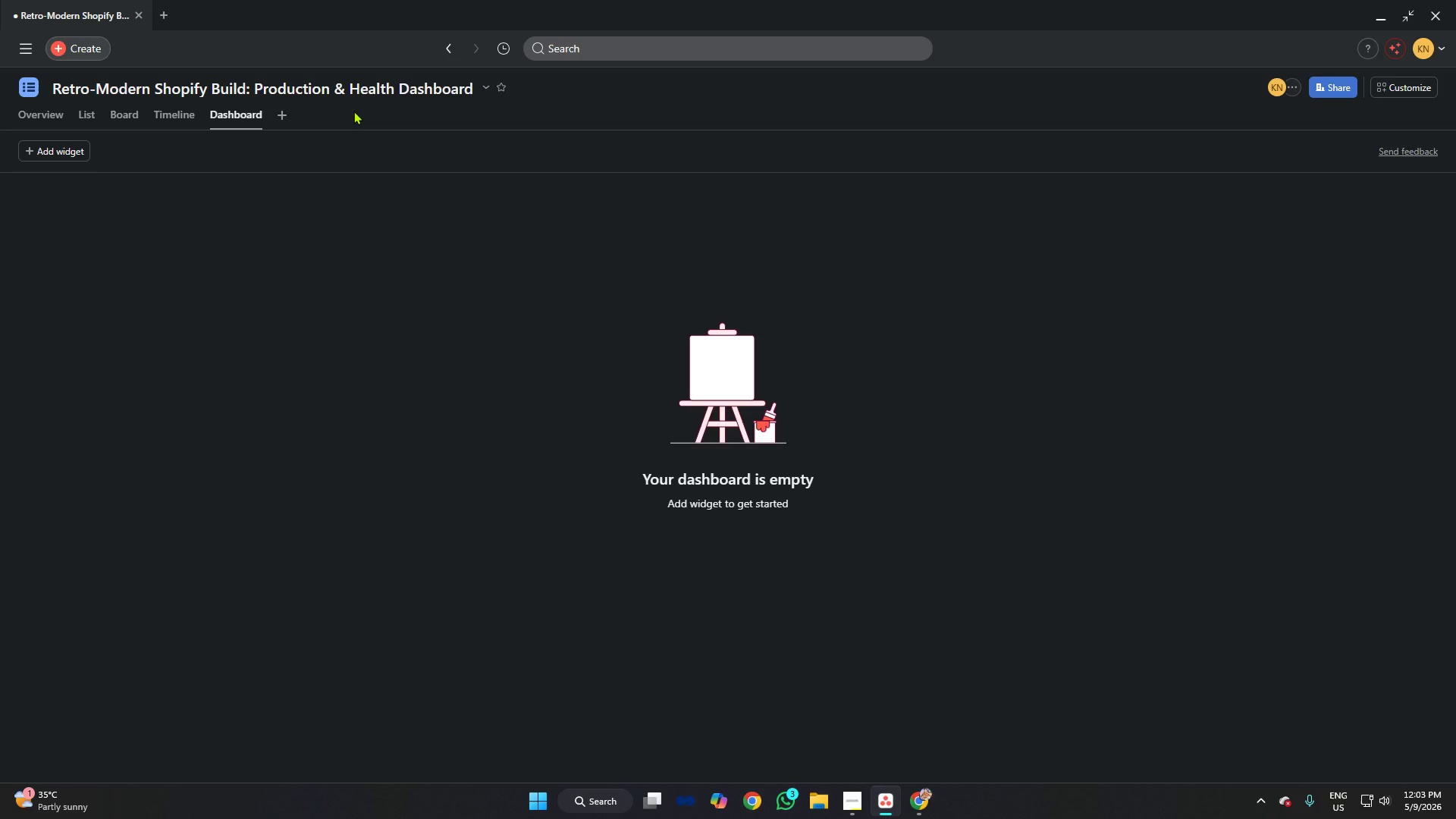 
left_click([343, 117])
 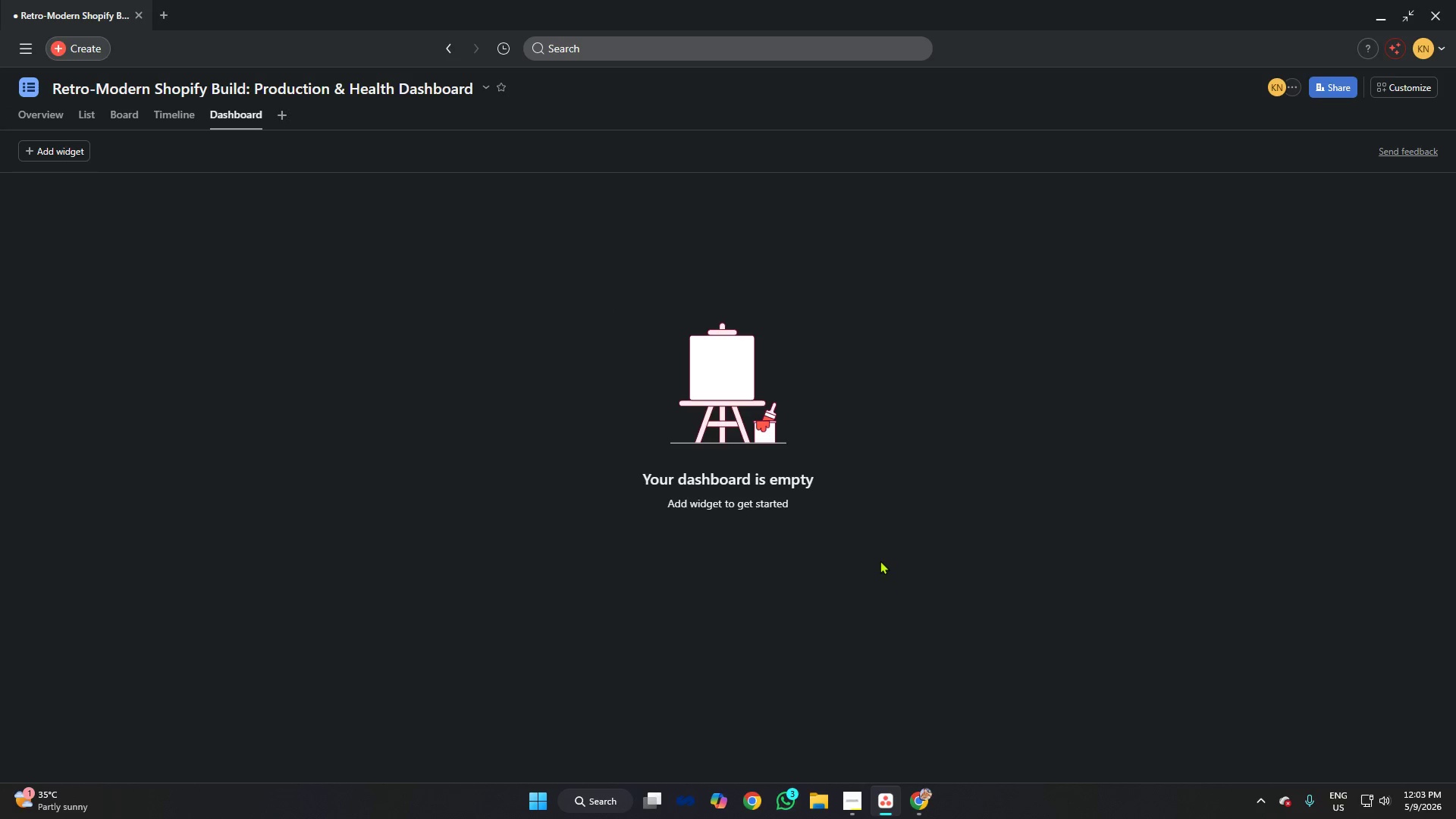 
mouse_move([878, 795])
 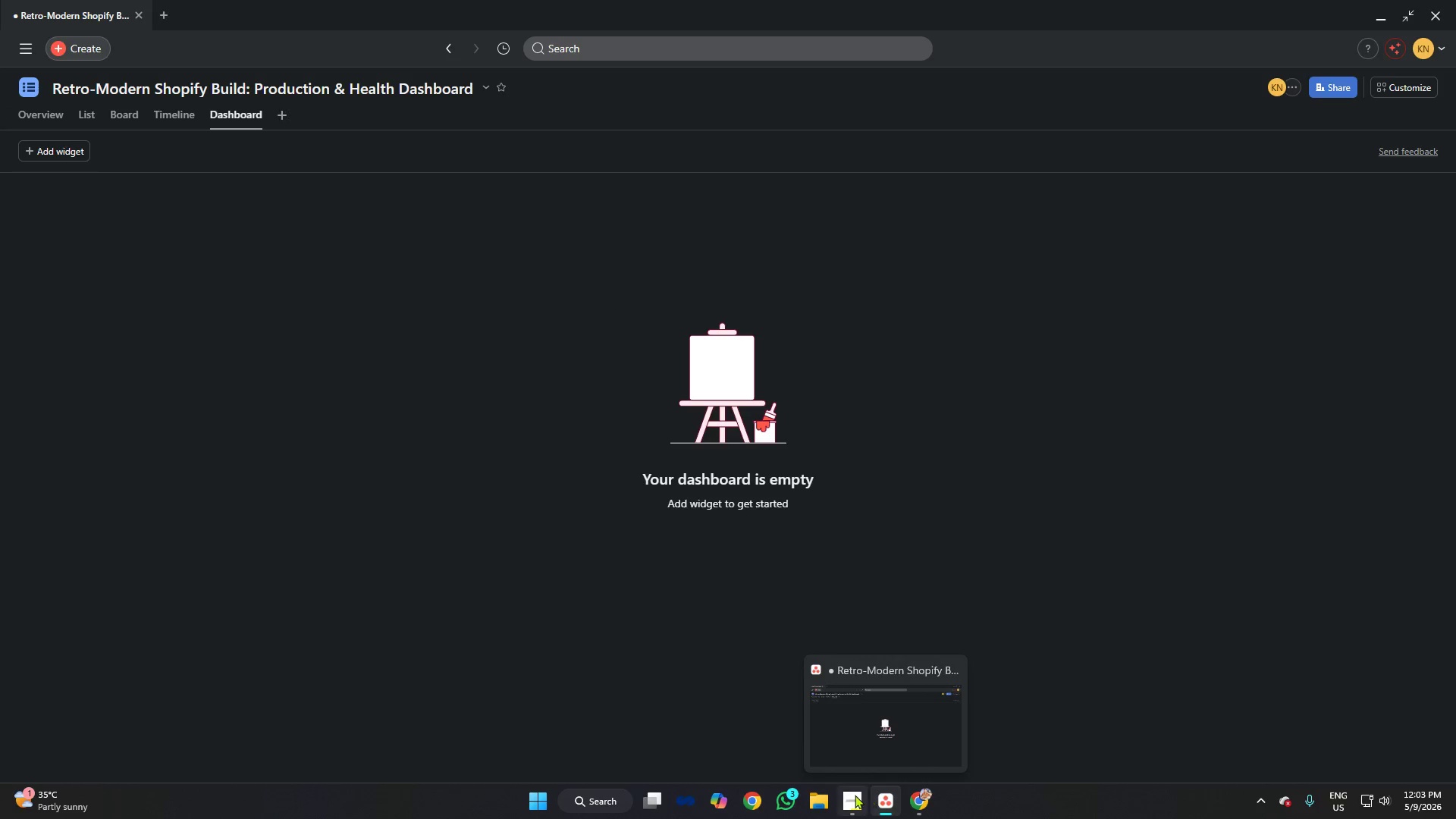 
left_click([854, 795])